 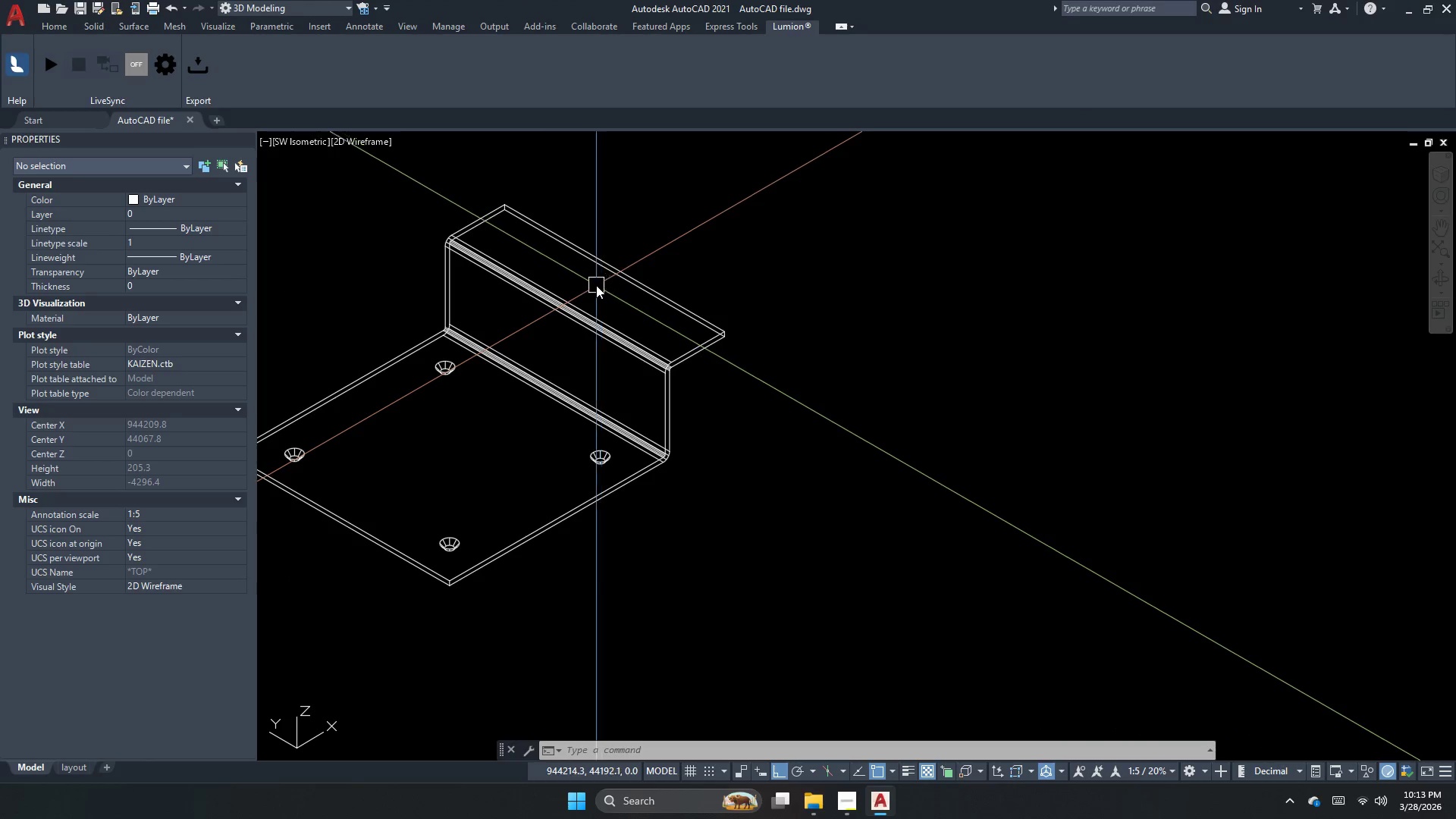 
key(Escape)
 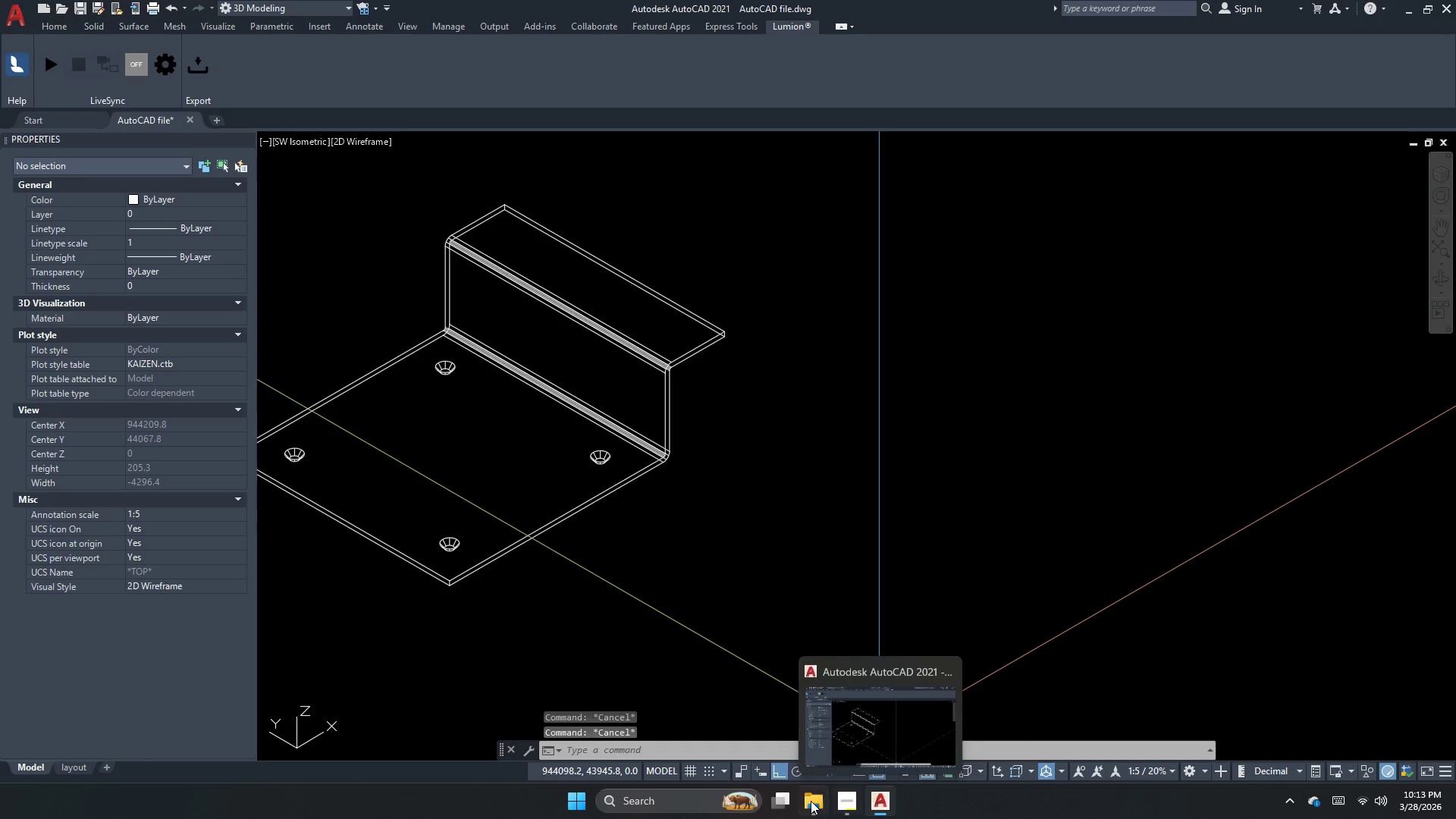 
left_click([813, 801])
 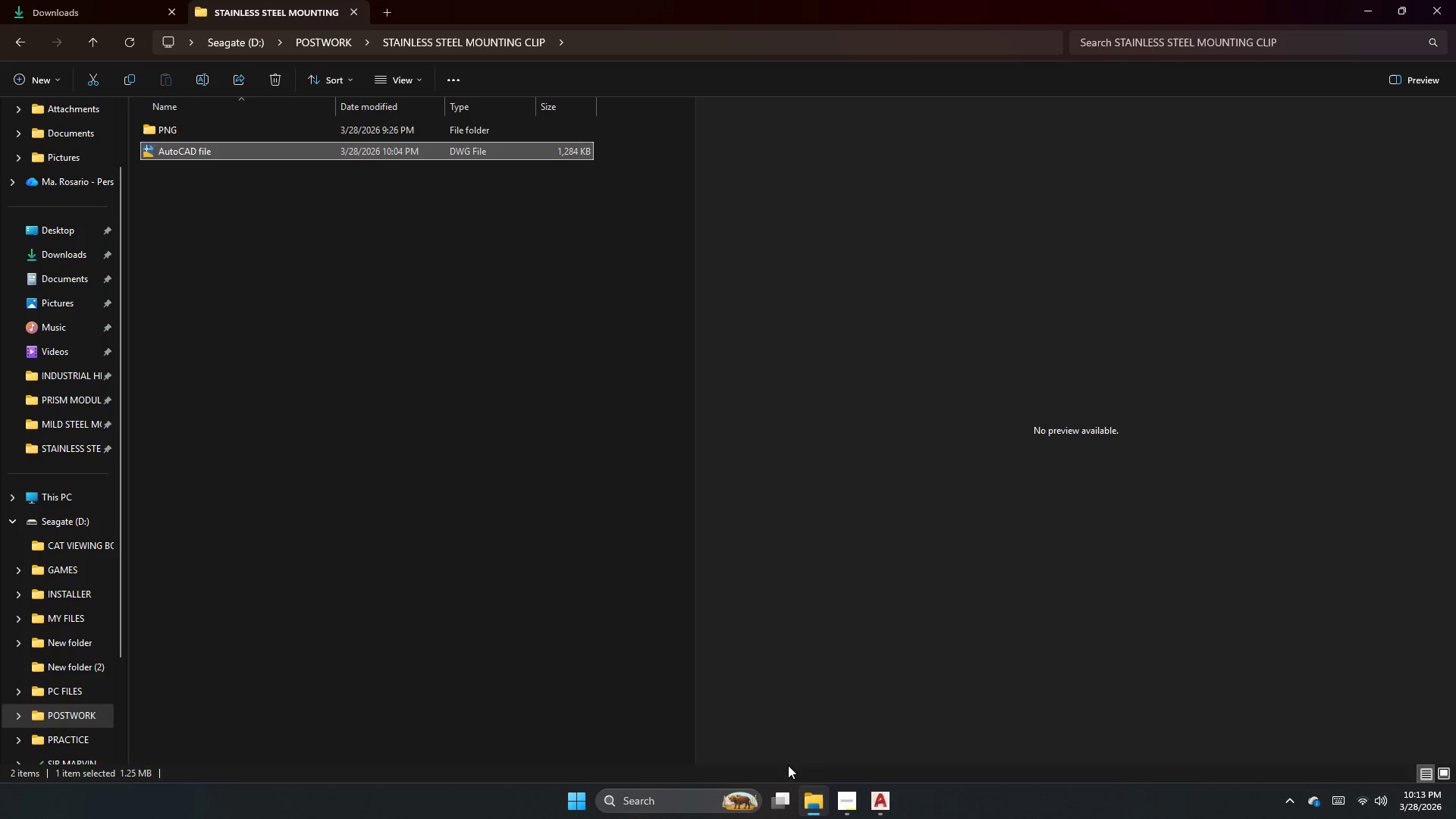 
left_click([878, 803])
 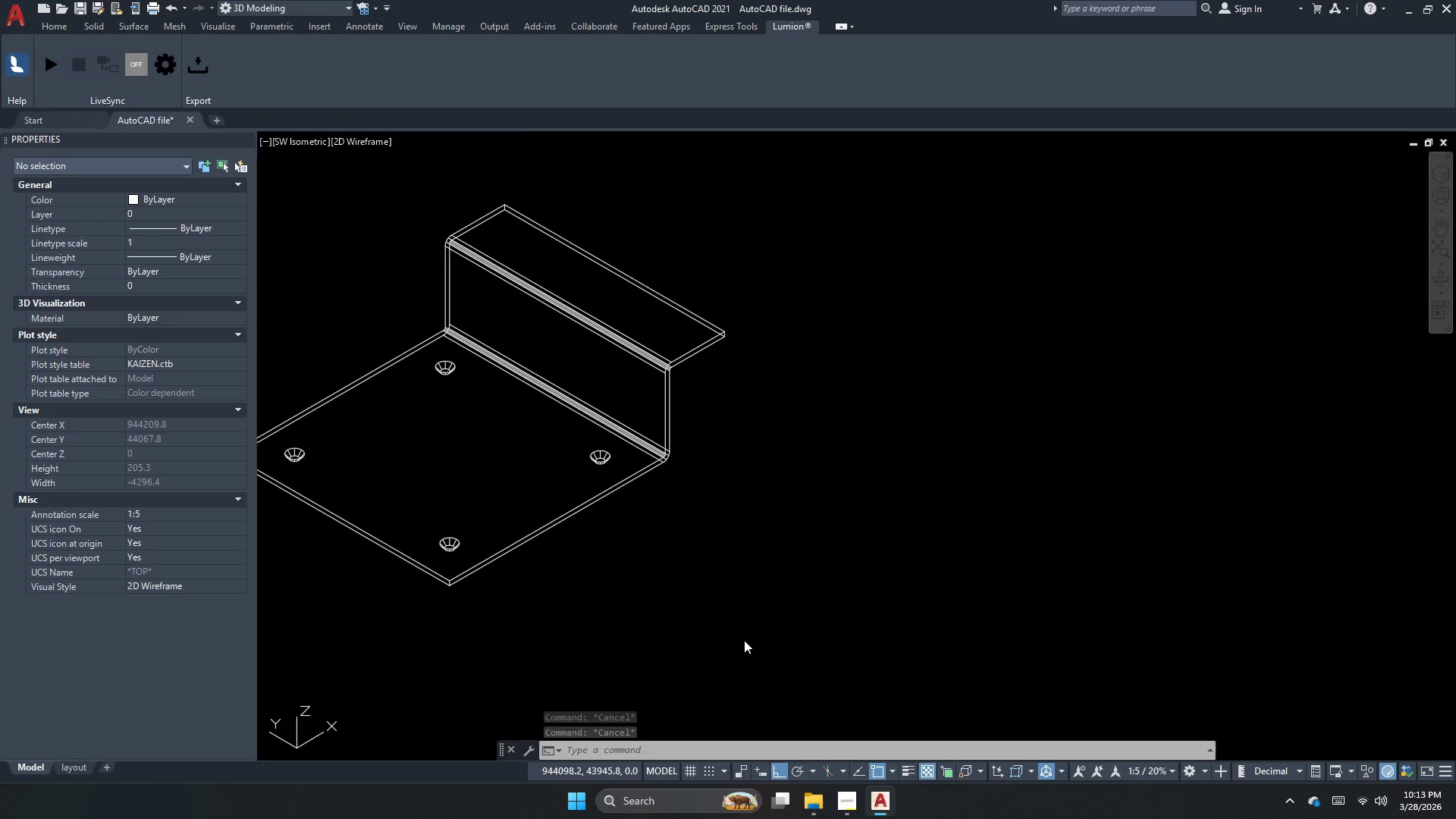 
scroll: coordinate [519, 239], scroll_direction: up, amount: 2.0
 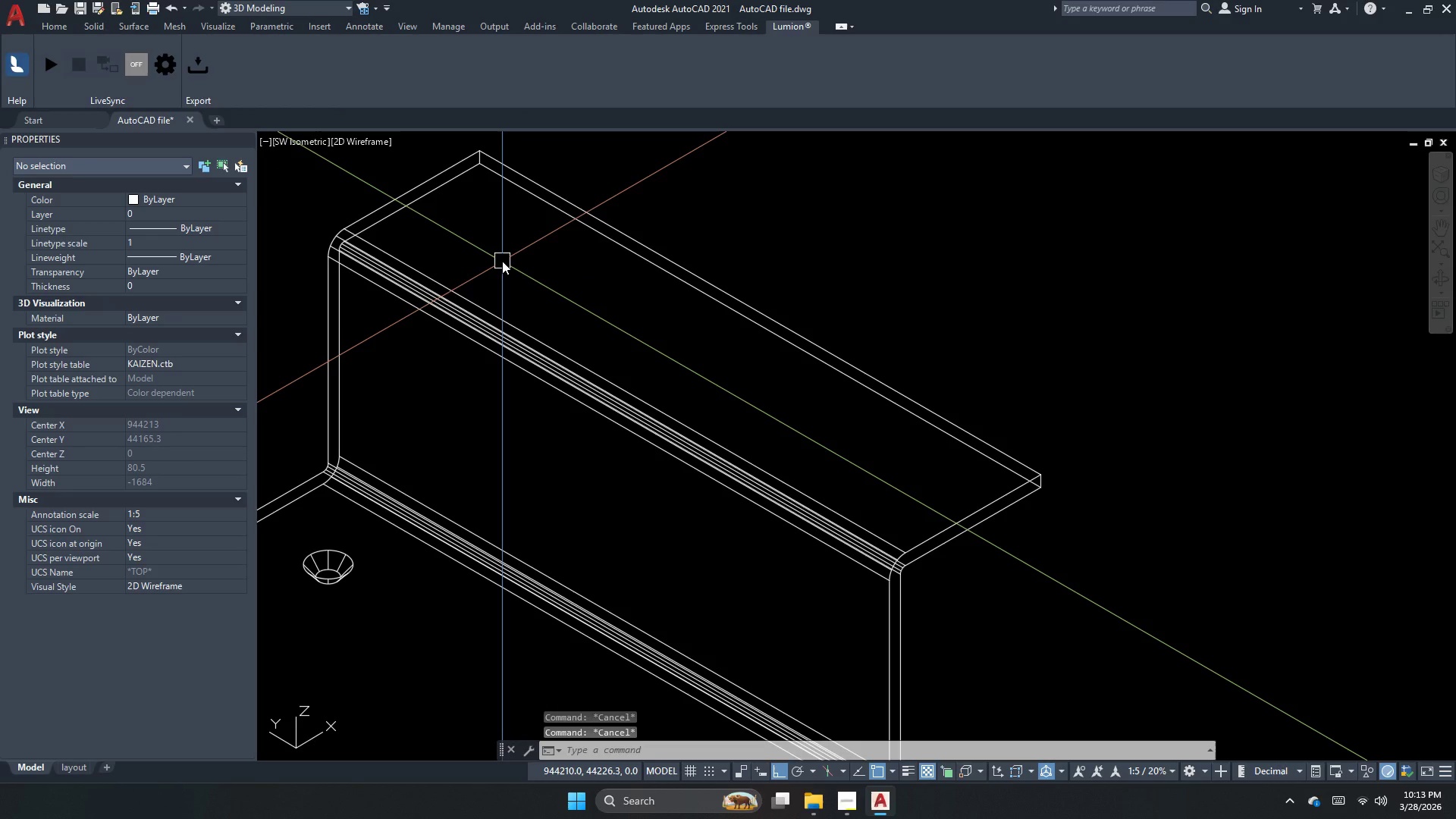 
scroll: coordinate [502, 261], scroll_direction: down, amount: 1.0
 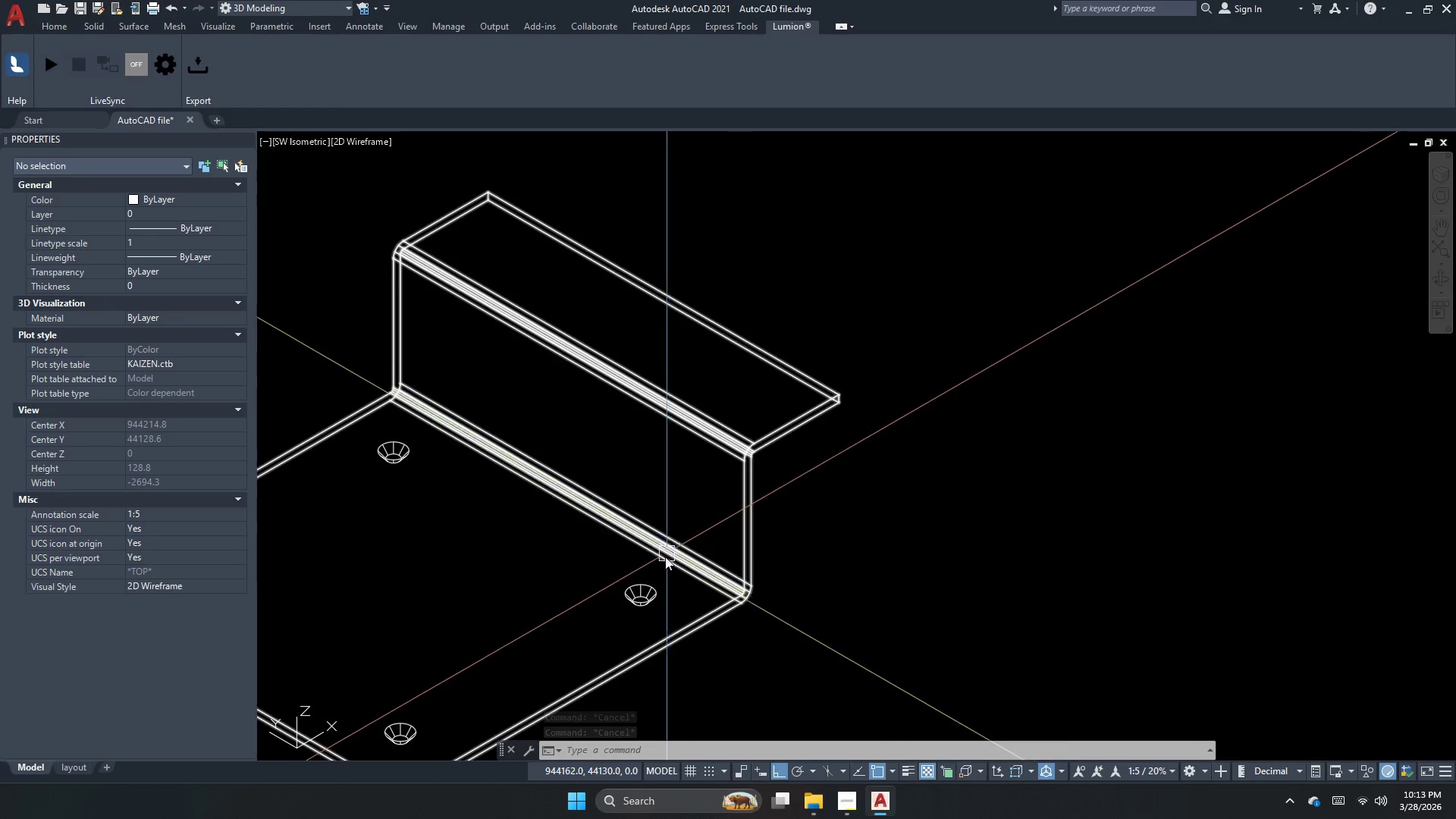 
key(Escape)
 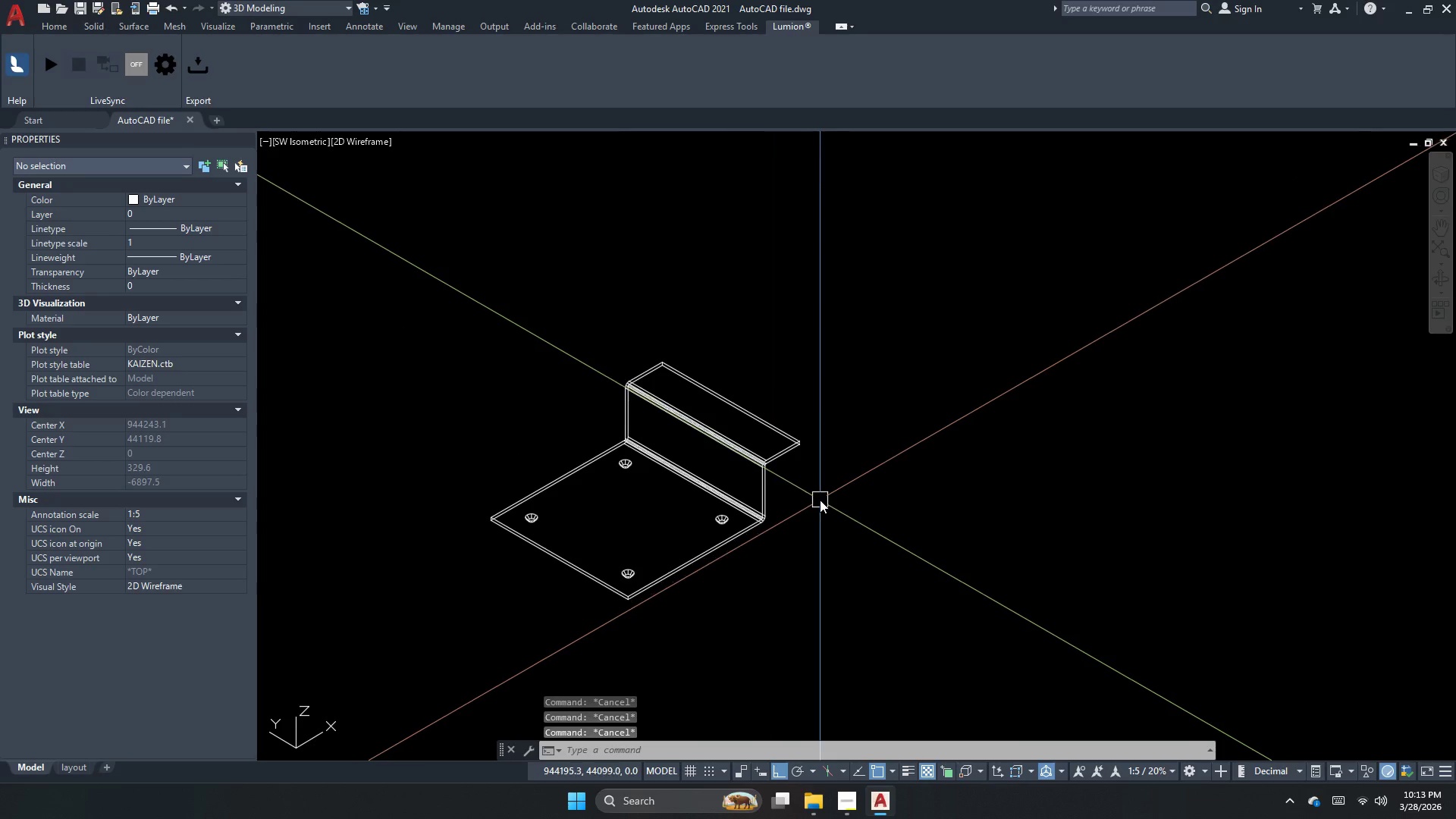 
scroll: coordinate [774, 471], scroll_direction: down, amount: 2.0
 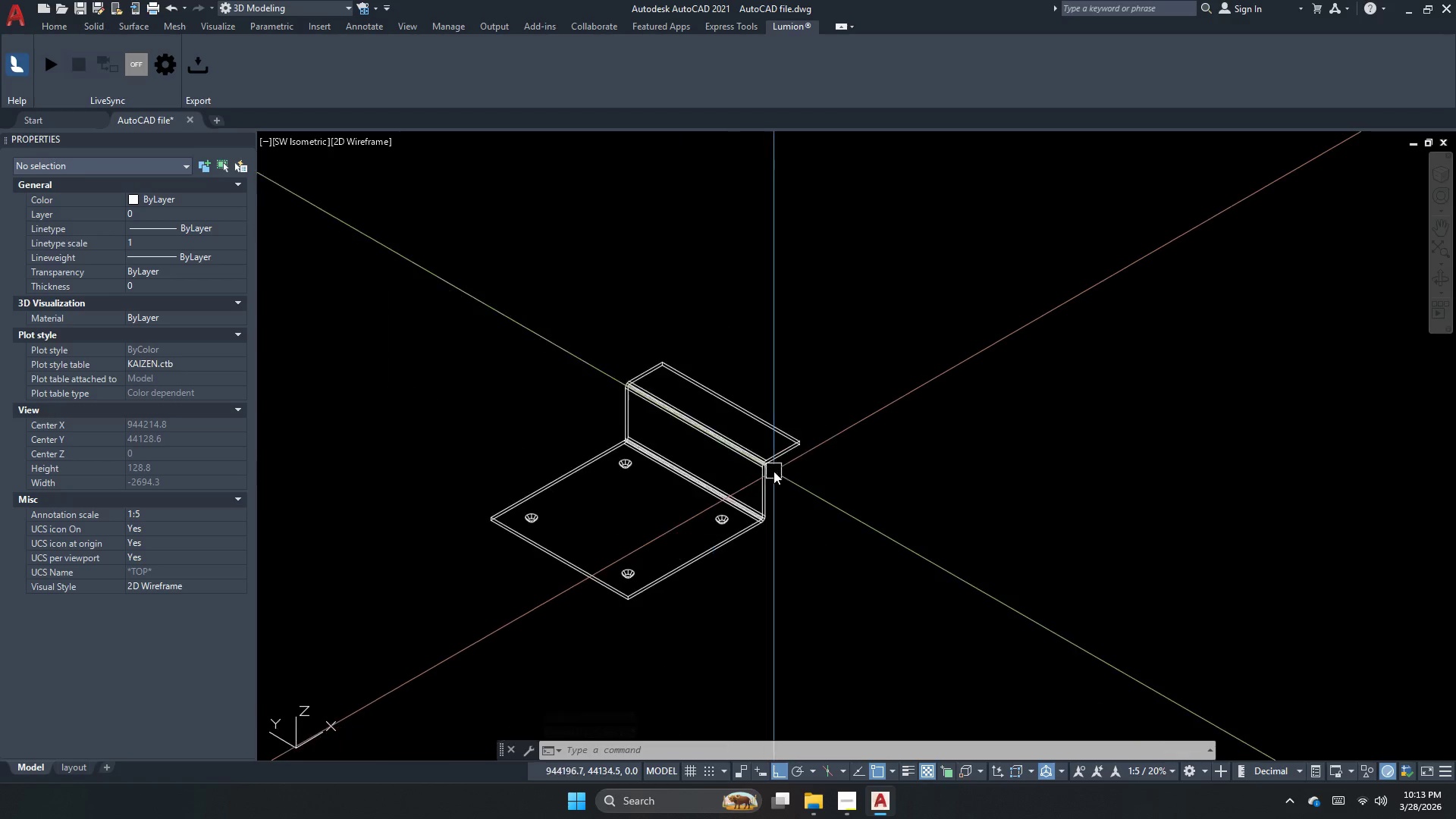 
key(C)
 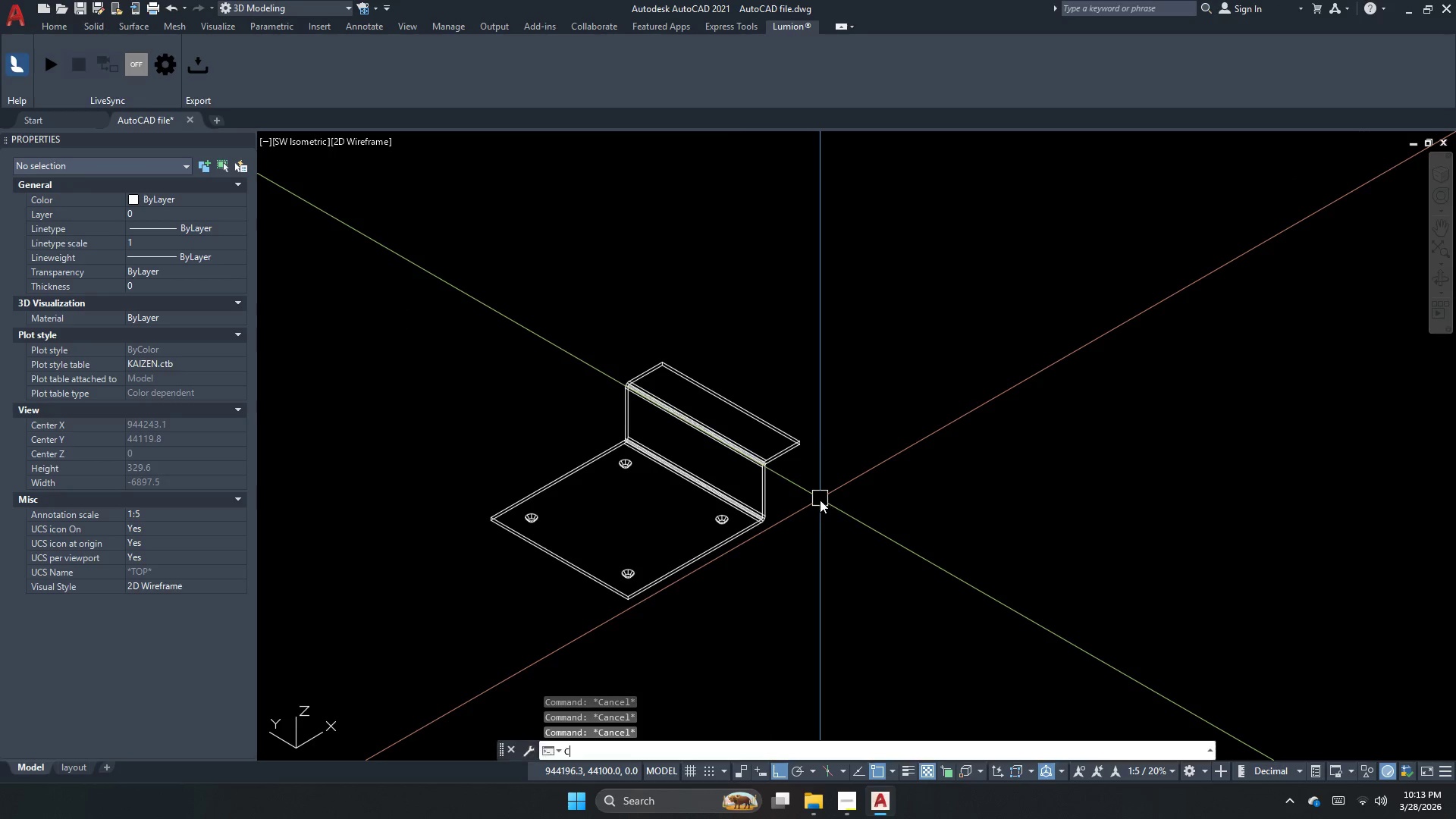 
key(Space)
 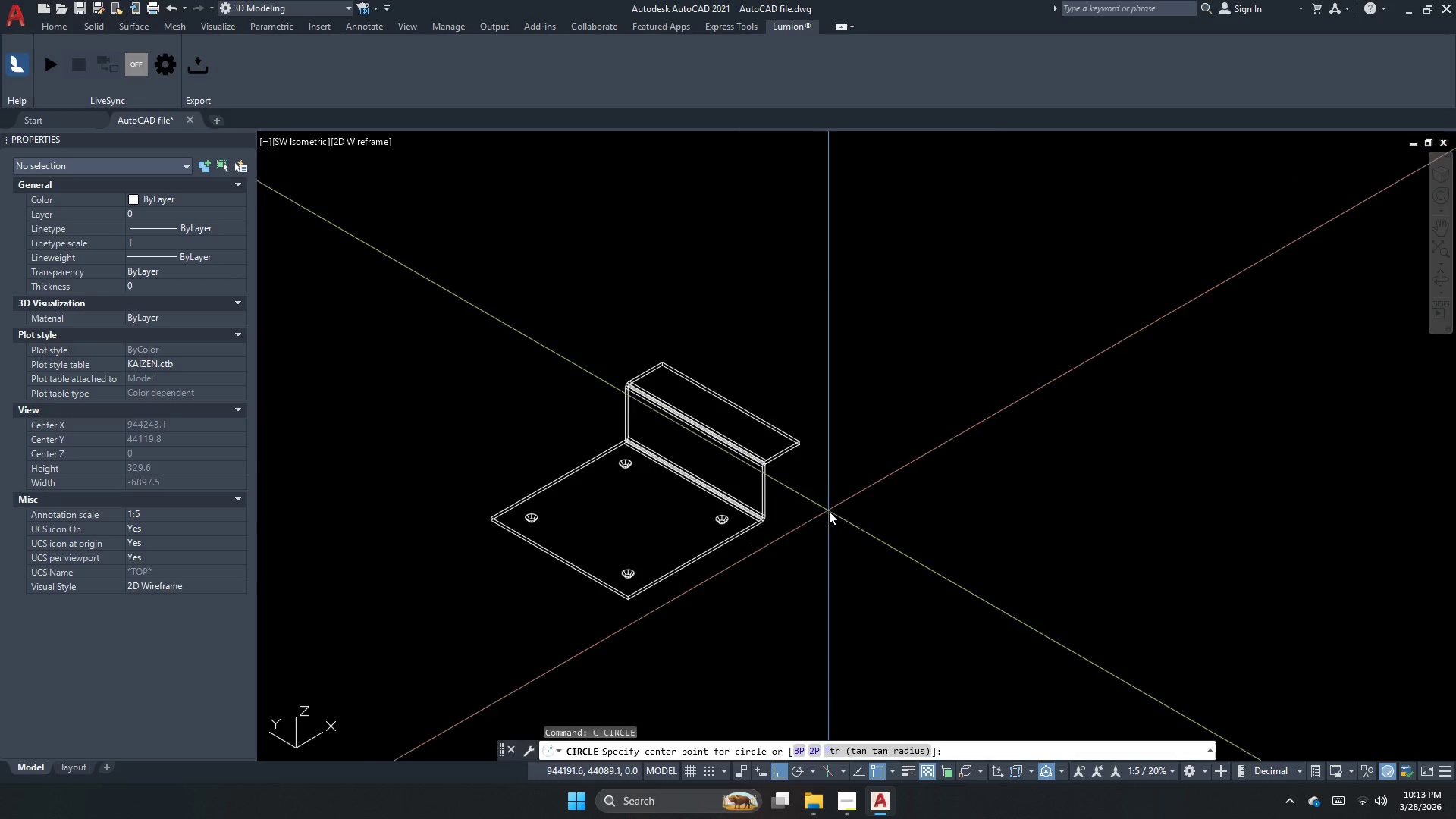 
left_click_drag(start_coordinate=[830, 515], to_coordinate=[833, 522])
 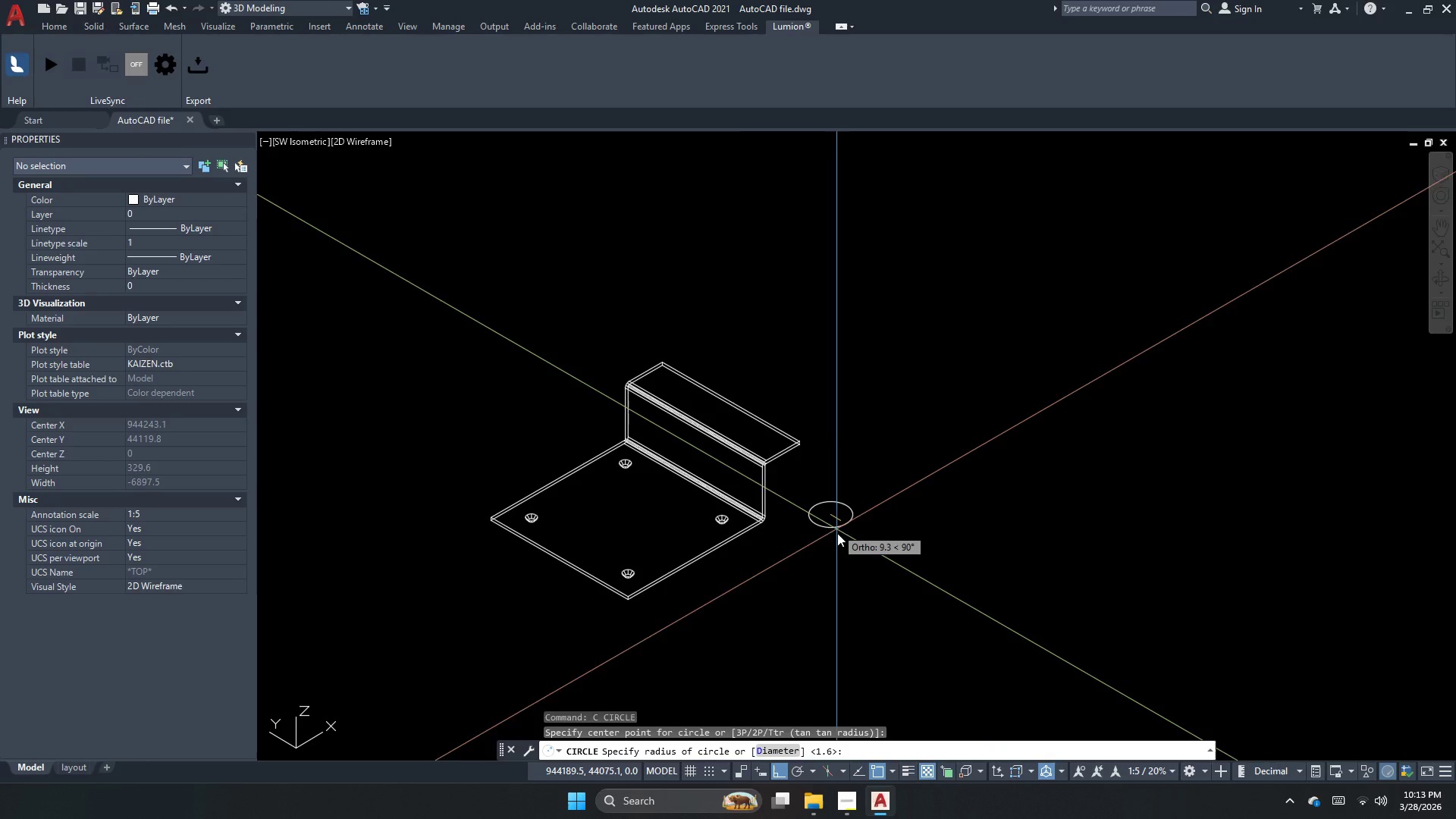 
key(D)
 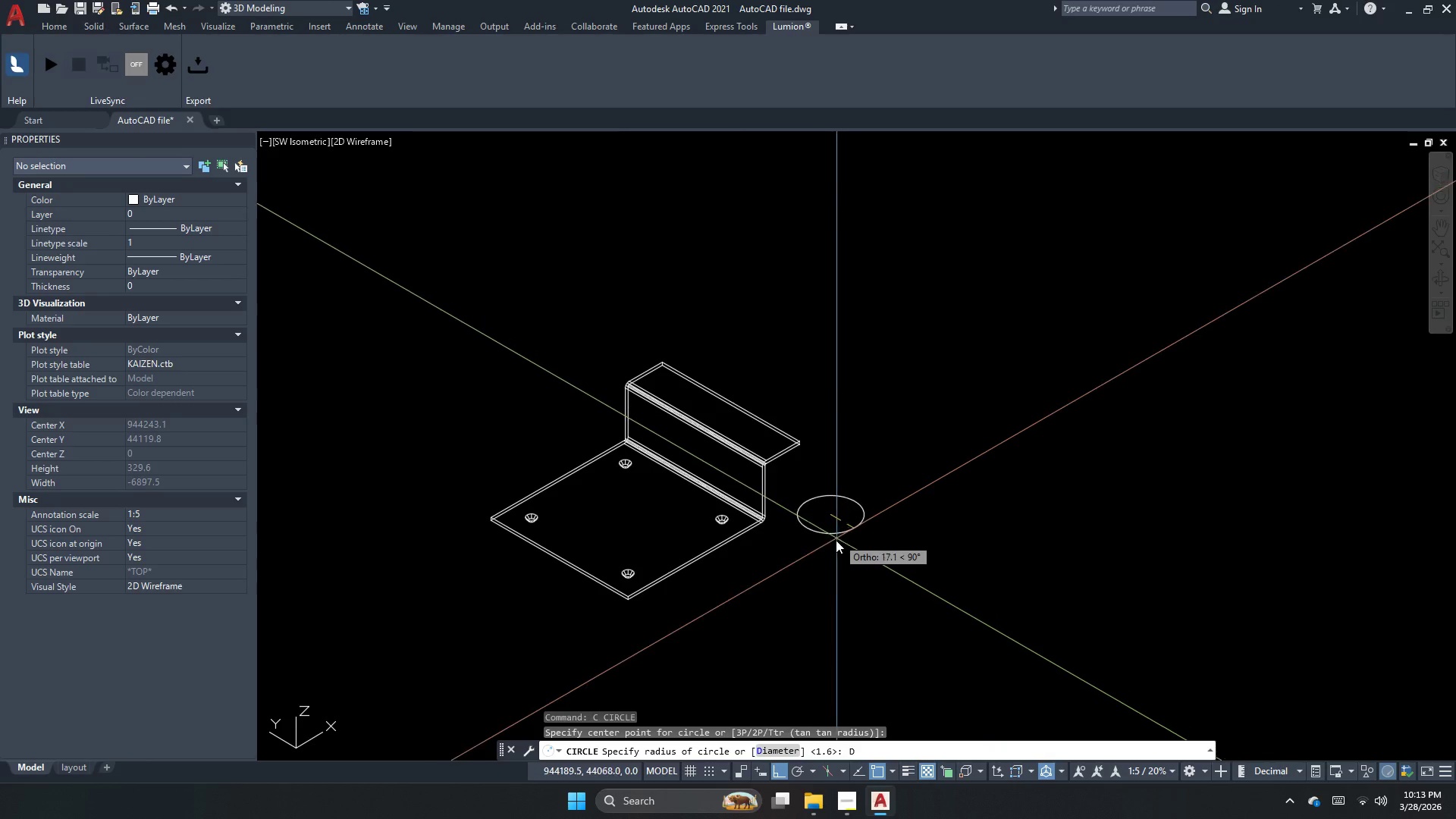 
key(Space)
 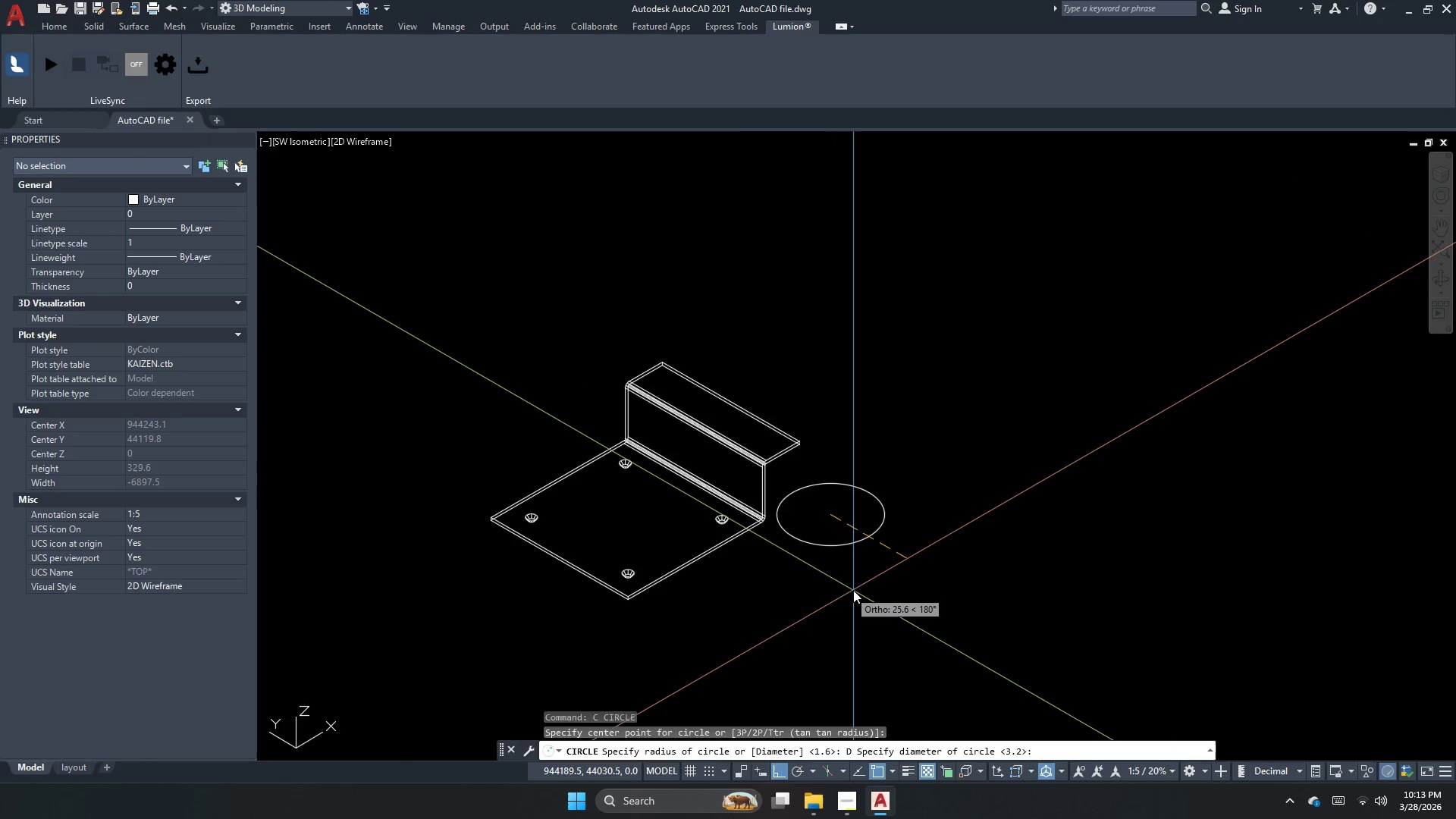 
key(Escape)
 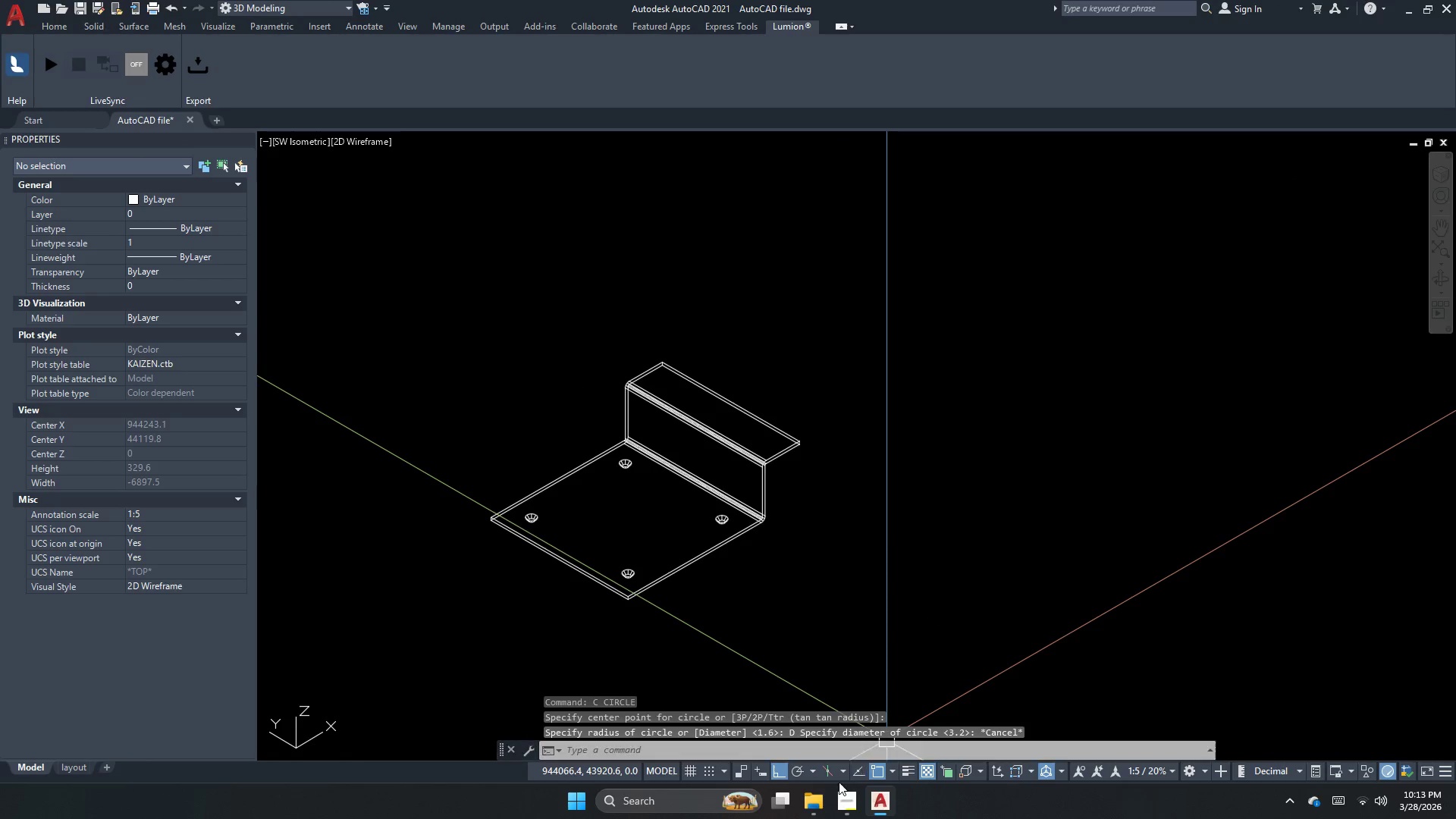 
left_click_drag(start_coordinate=[827, 818], to_coordinate=[834, 818])
 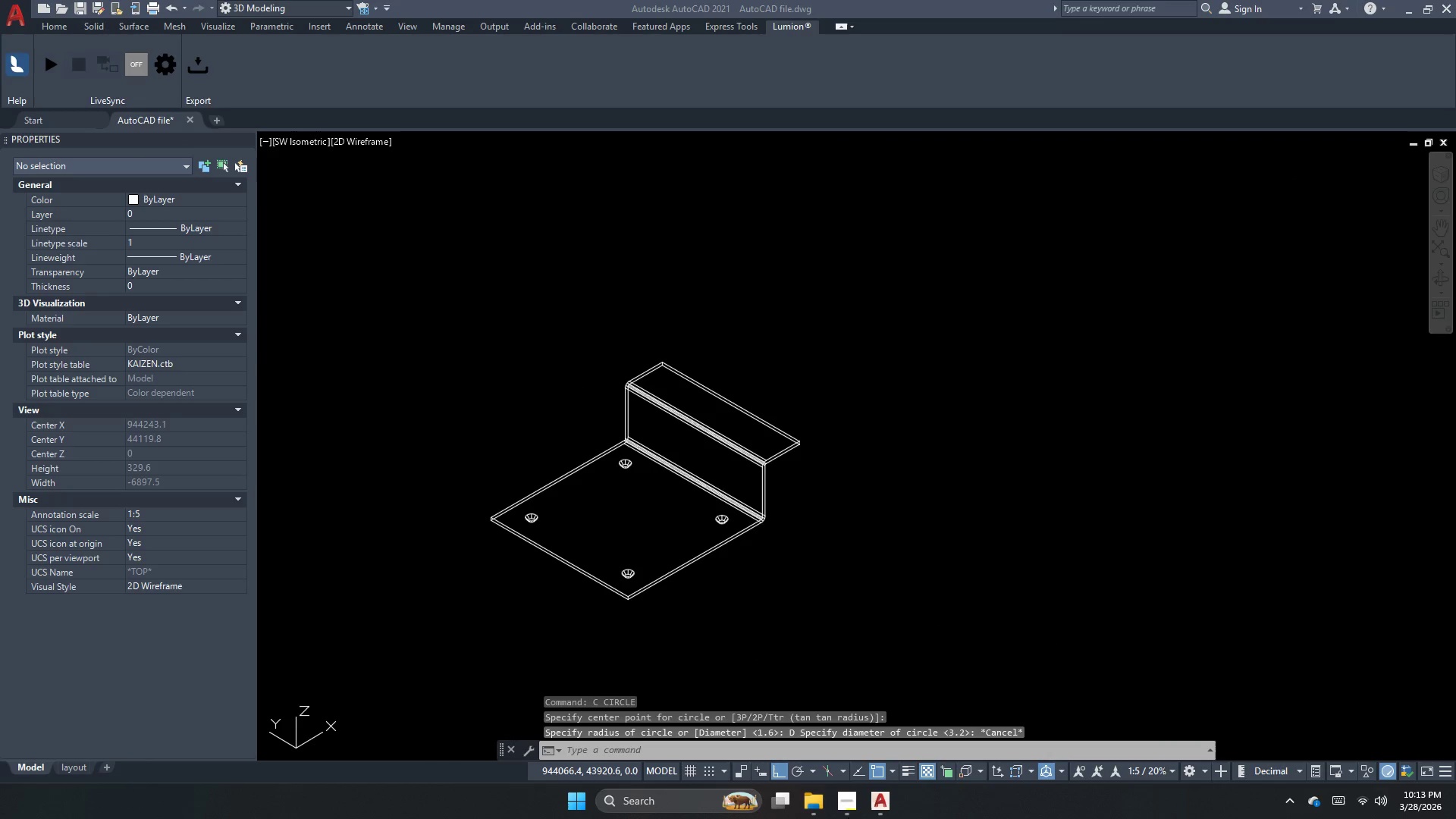 
double_click([848, 817])